 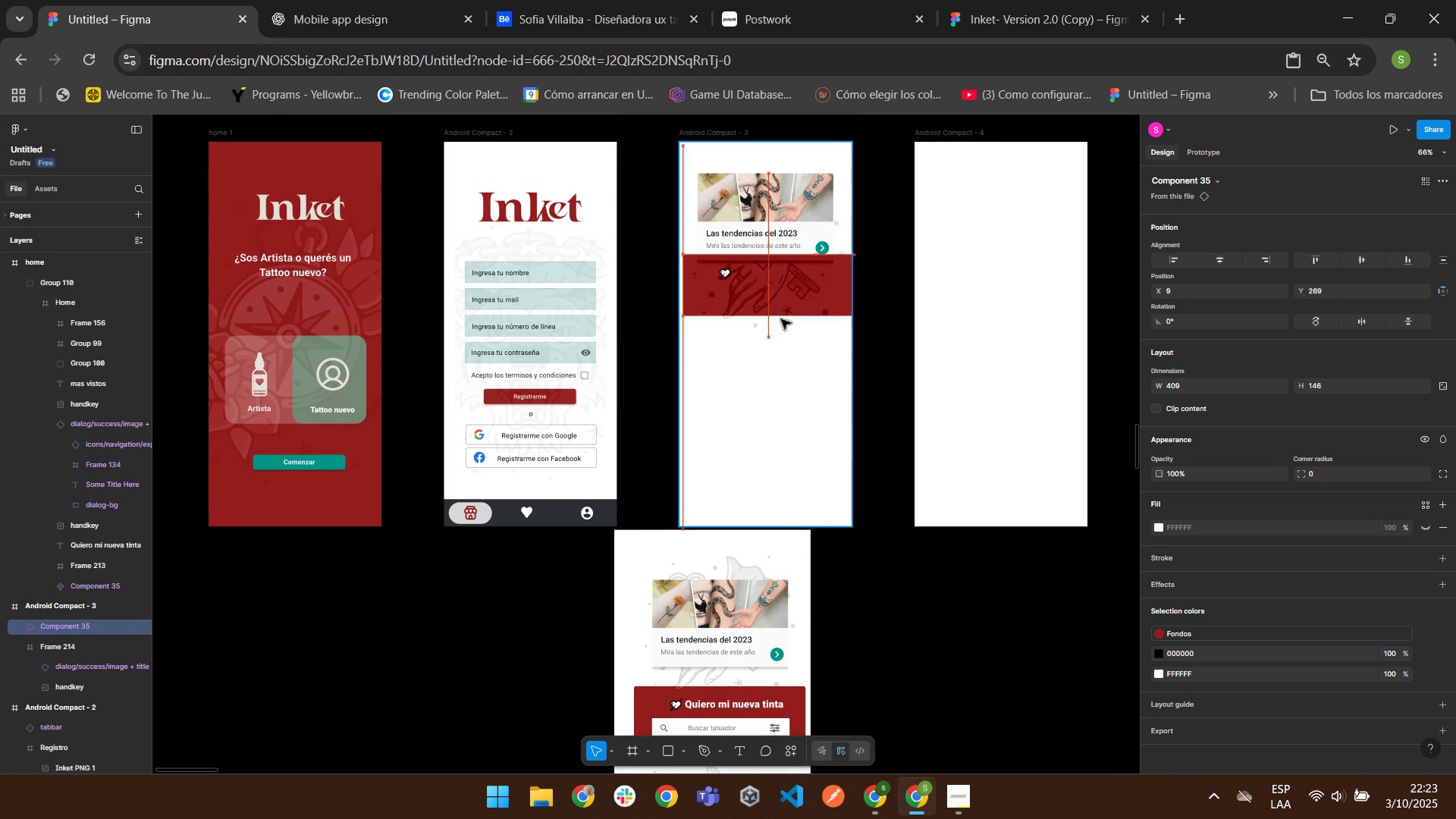 
mouse_move([797, 334])
 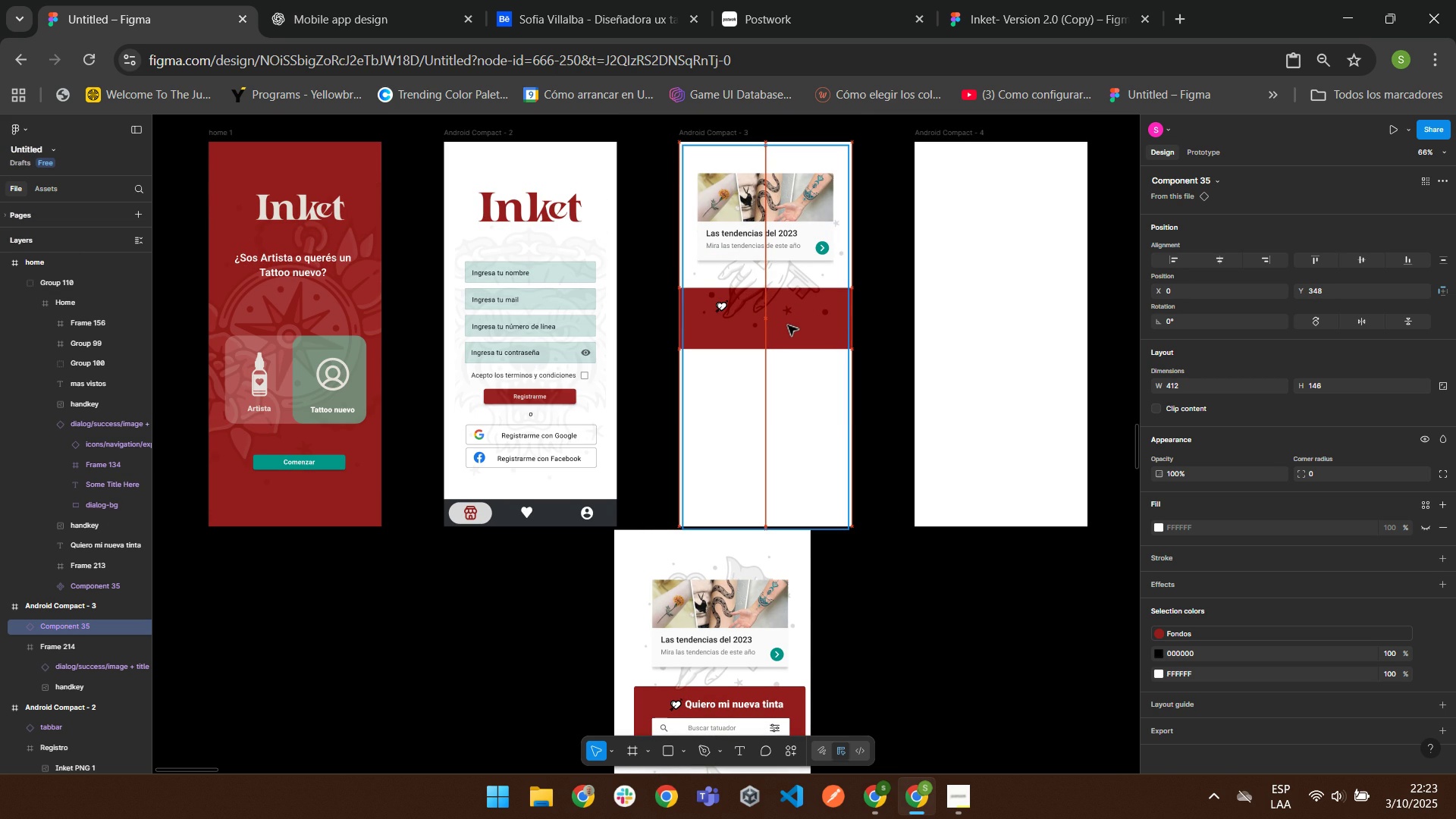 
scroll: coordinate [718, 543], scroll_direction: down, amount: 2.0
 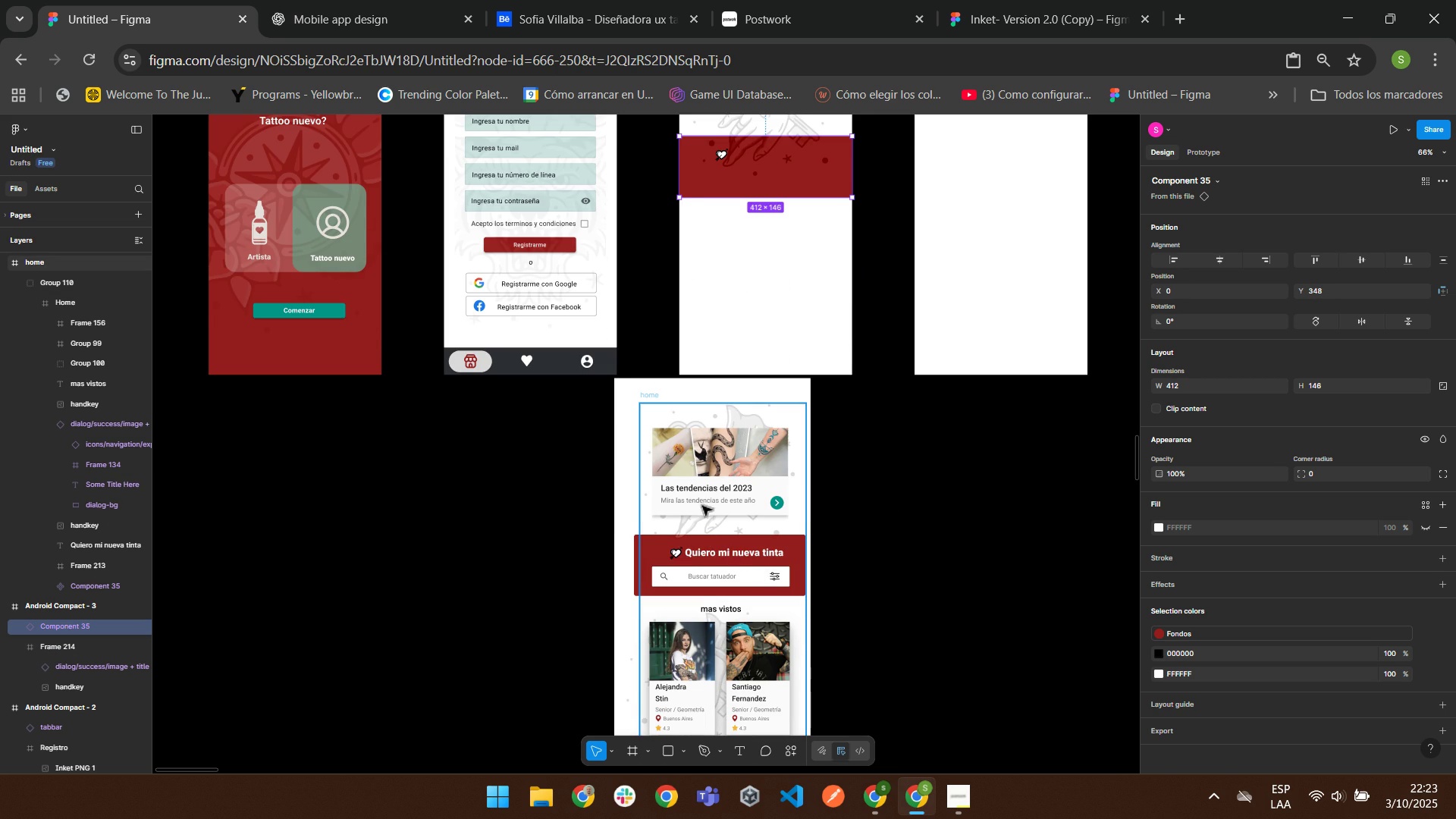 
scroll: coordinate [698, 498], scroll_direction: up, amount: 2.0
 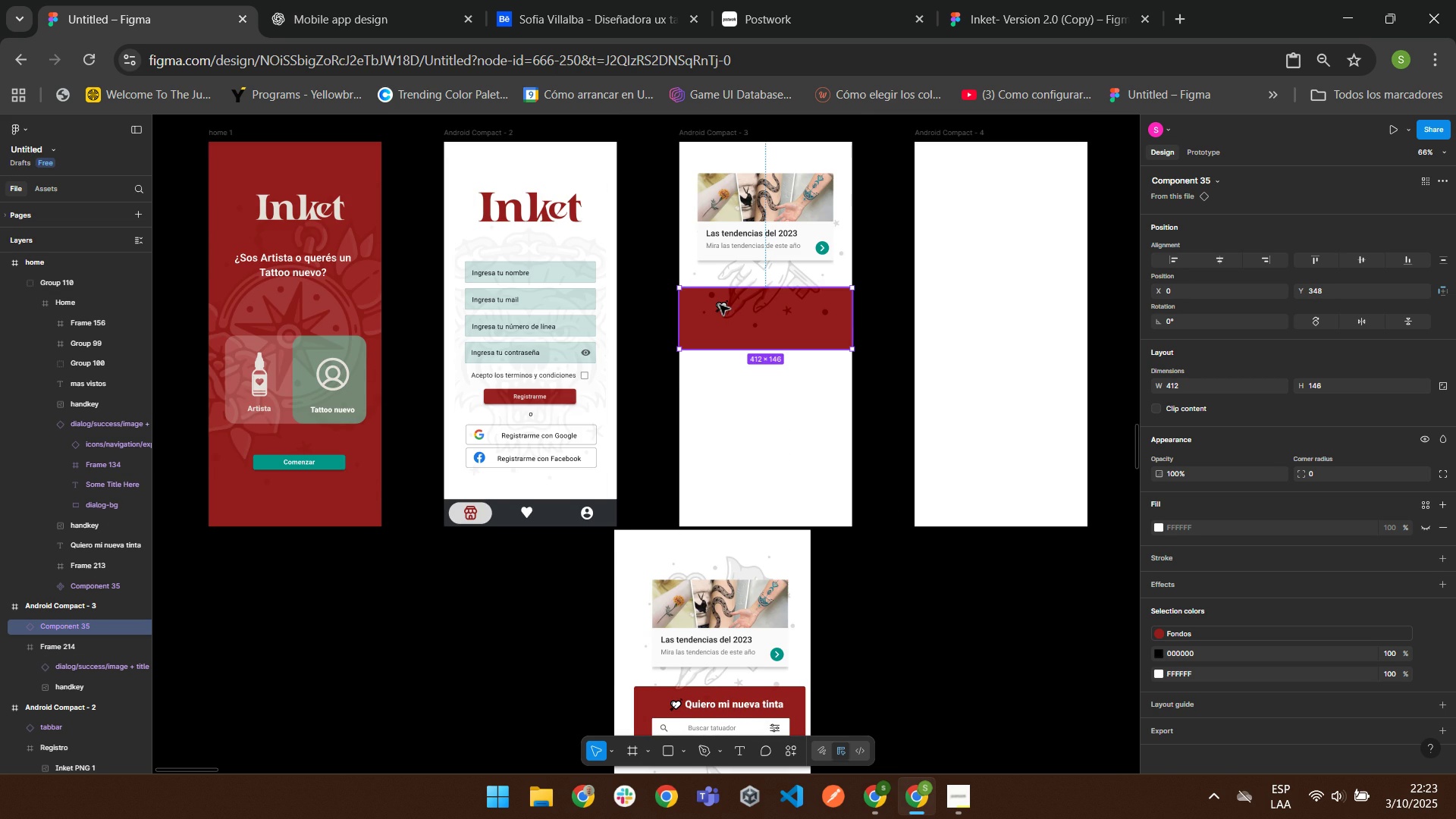 
double_click([719, 304])
 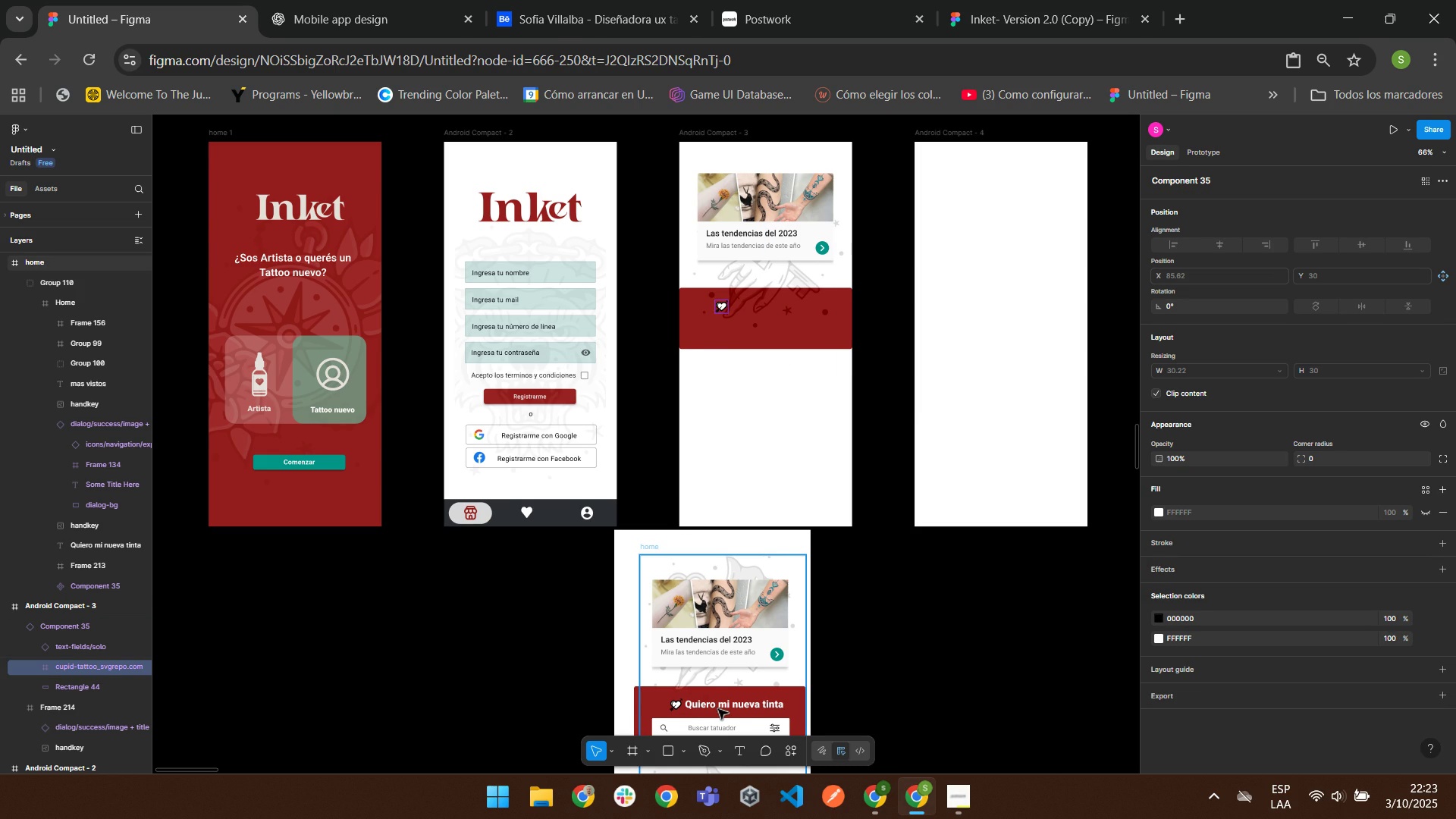 
double_click([717, 708])
 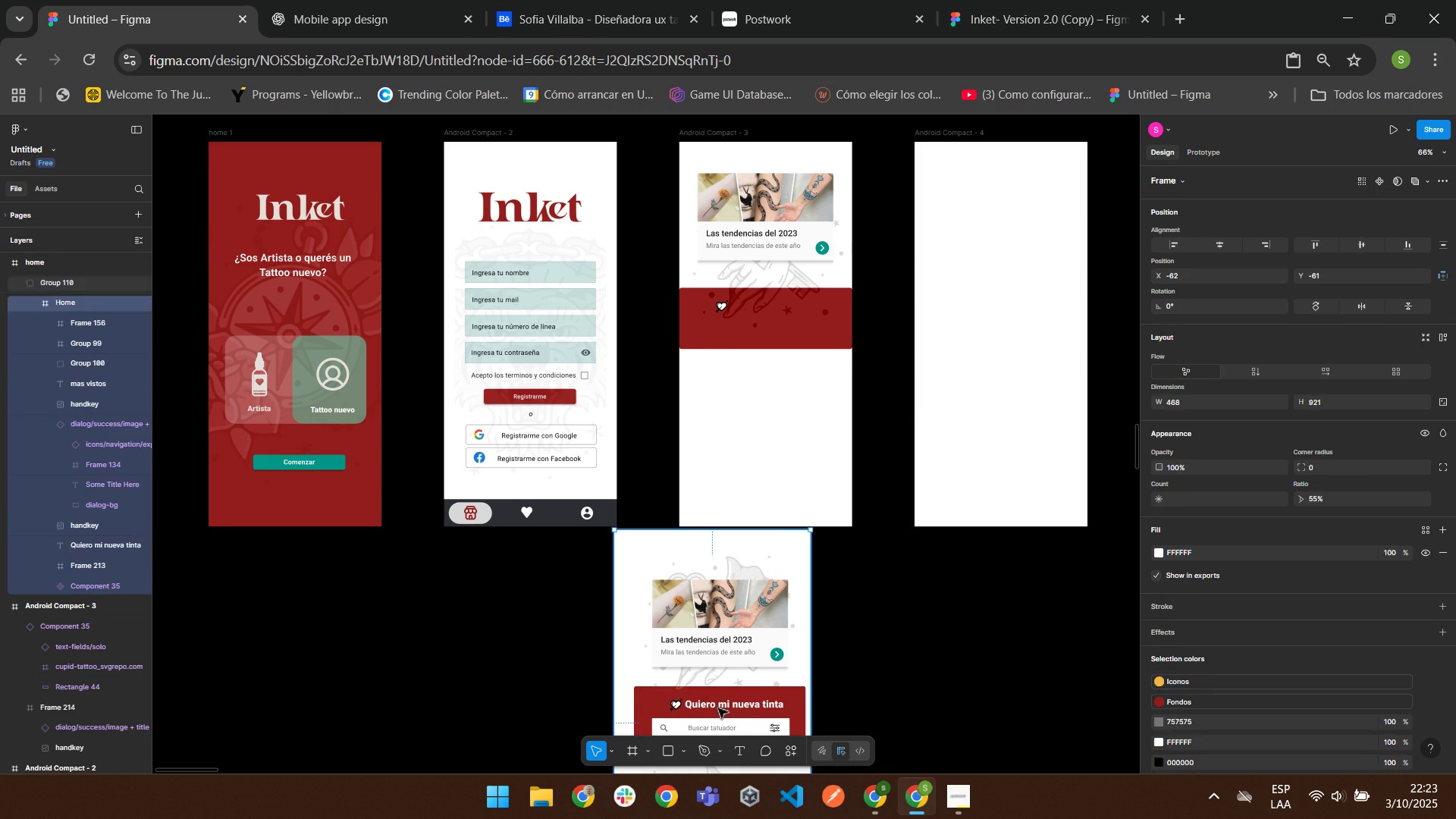 
triple_click([717, 708])
 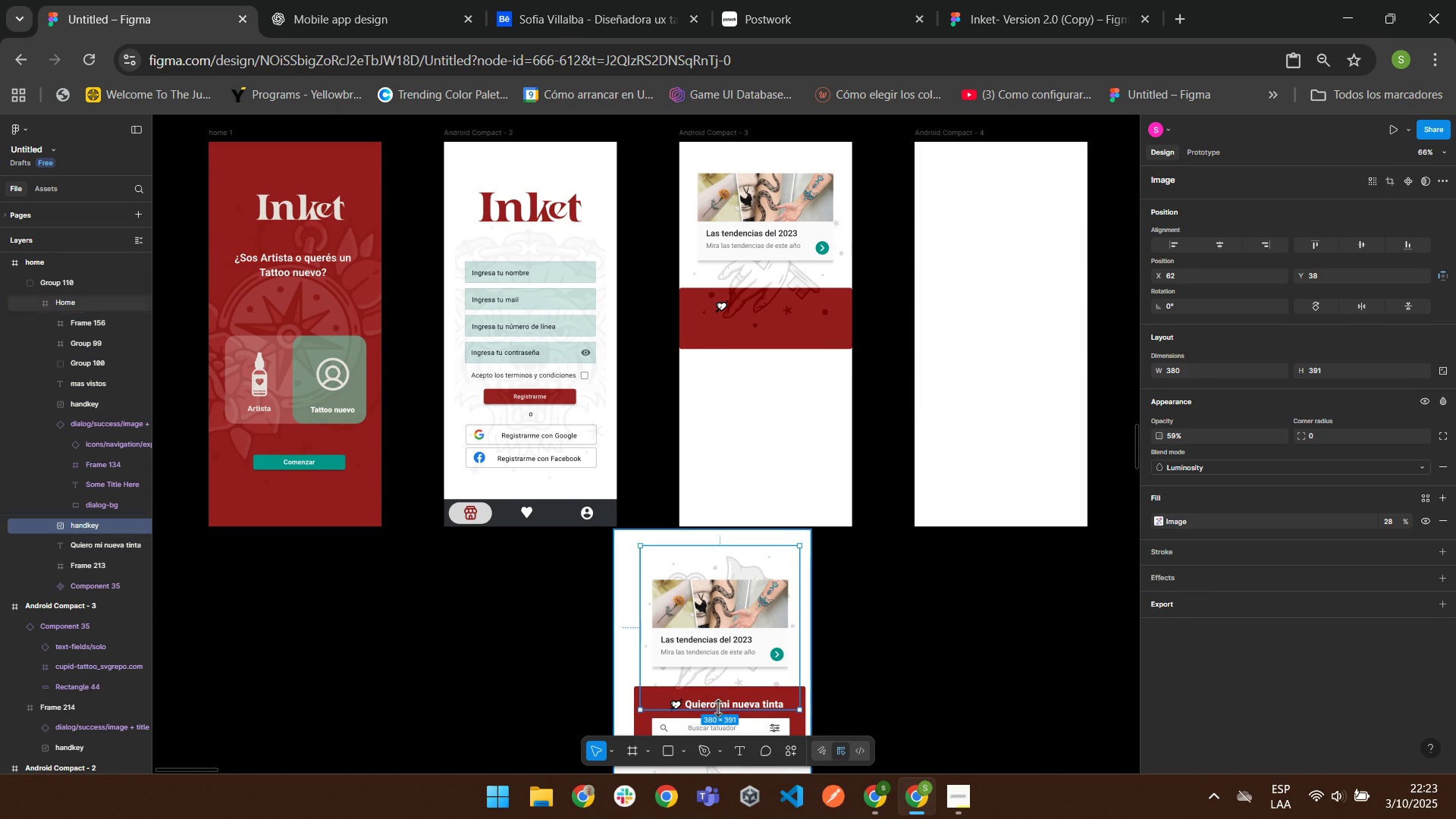 
triple_click([717, 708])
 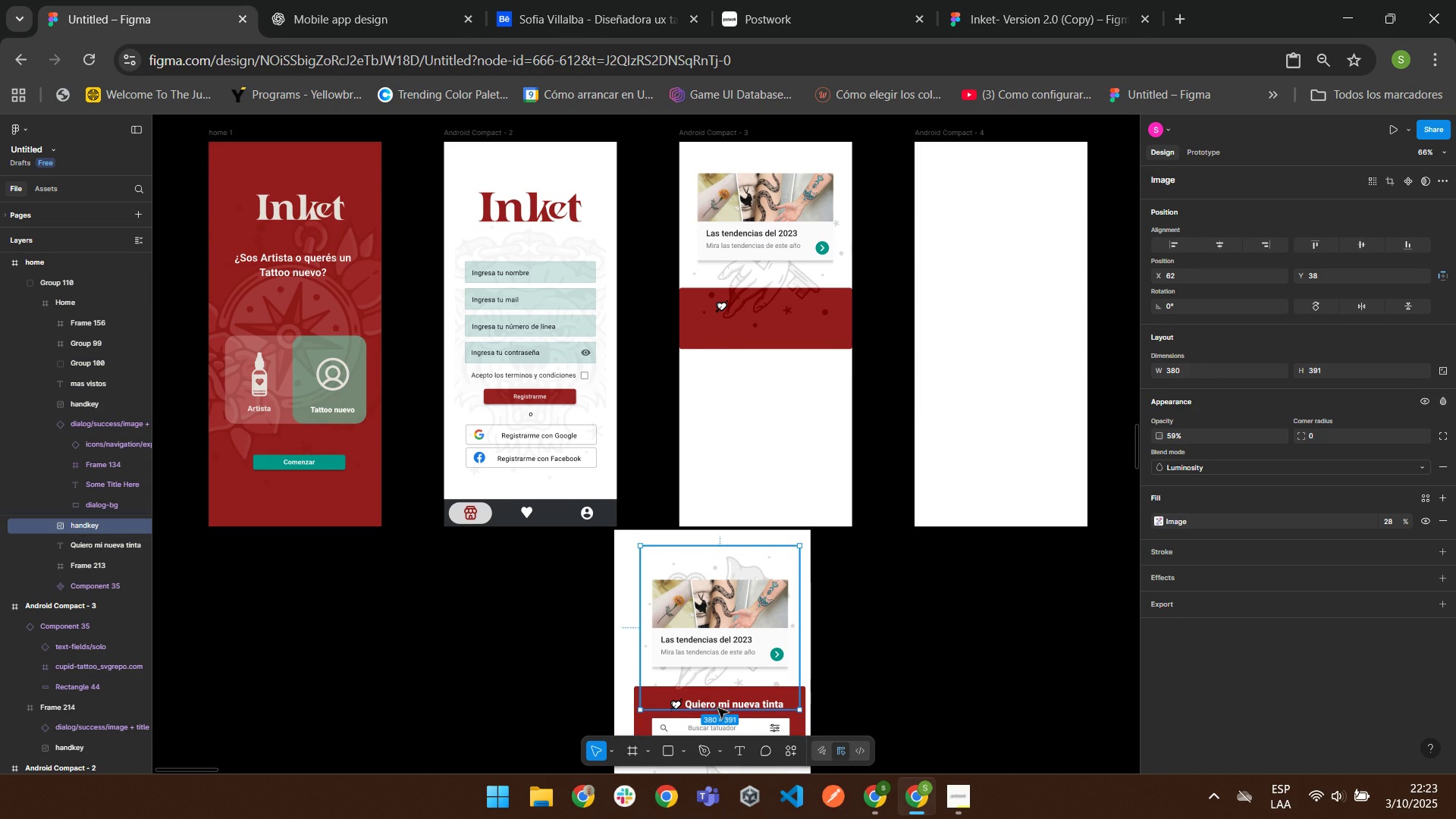 
triple_click([717, 708])
 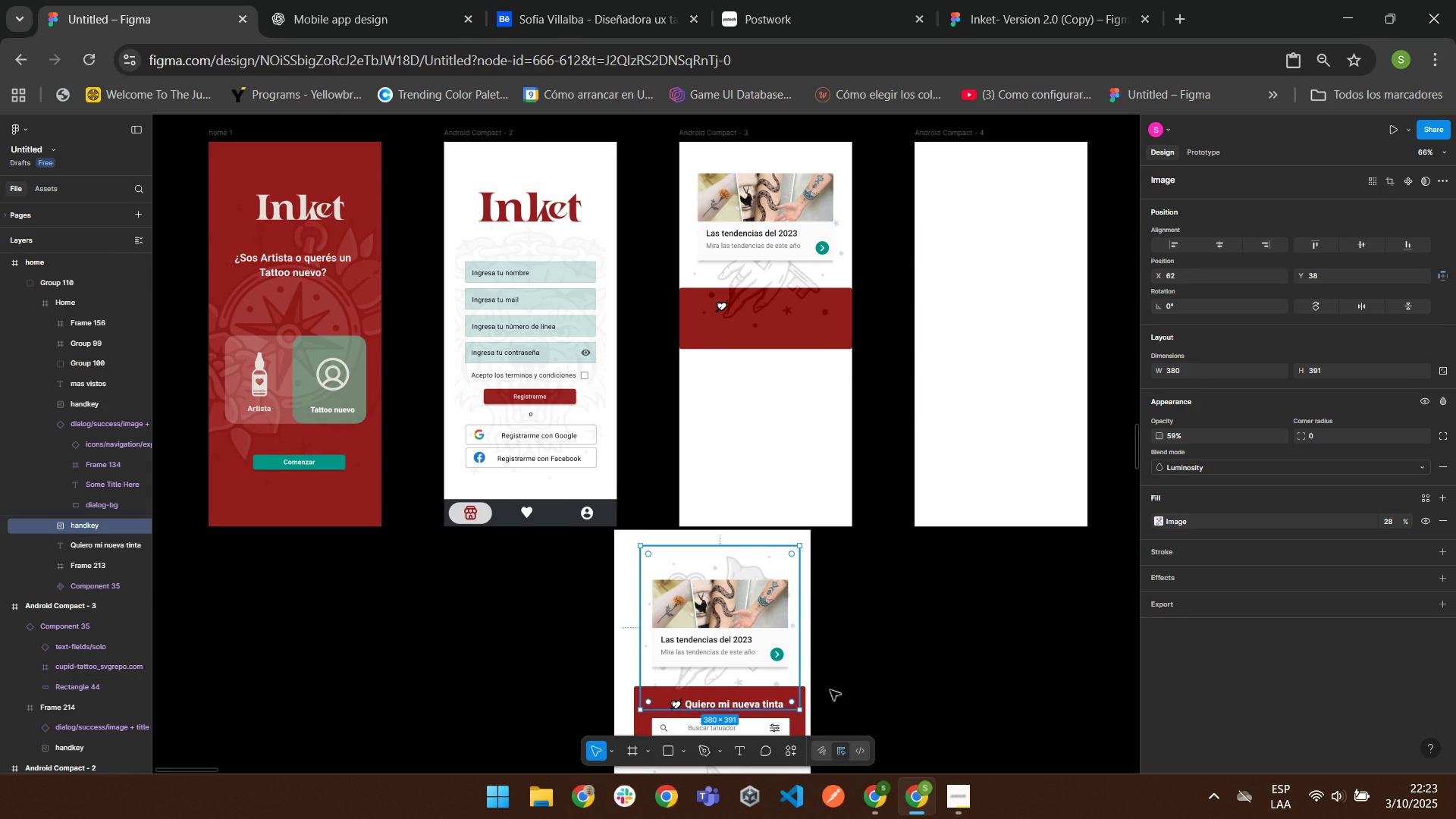 
left_click([861, 682])
 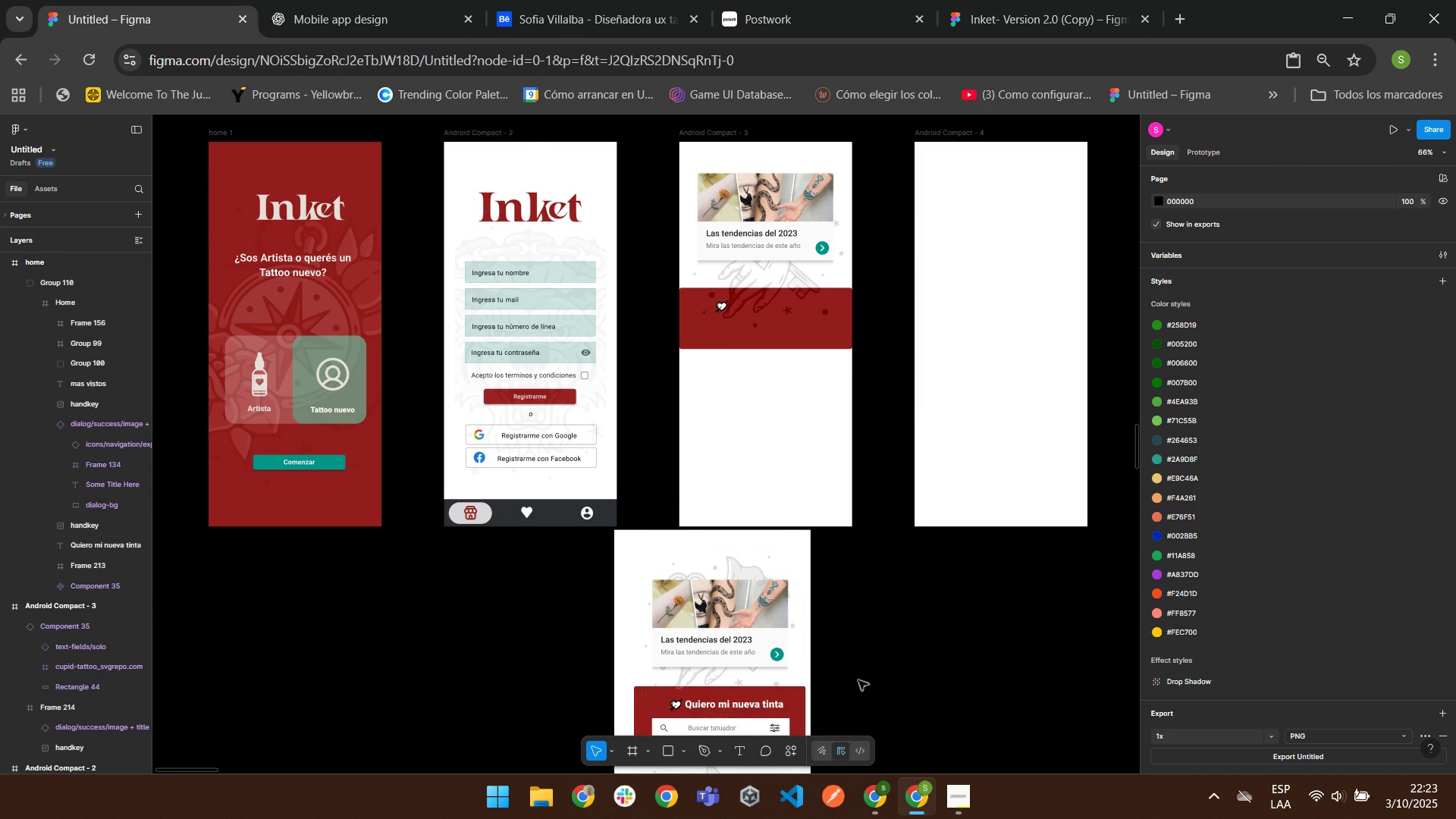 
scroll: coordinate [855, 679], scroll_direction: down, amount: 1.0
 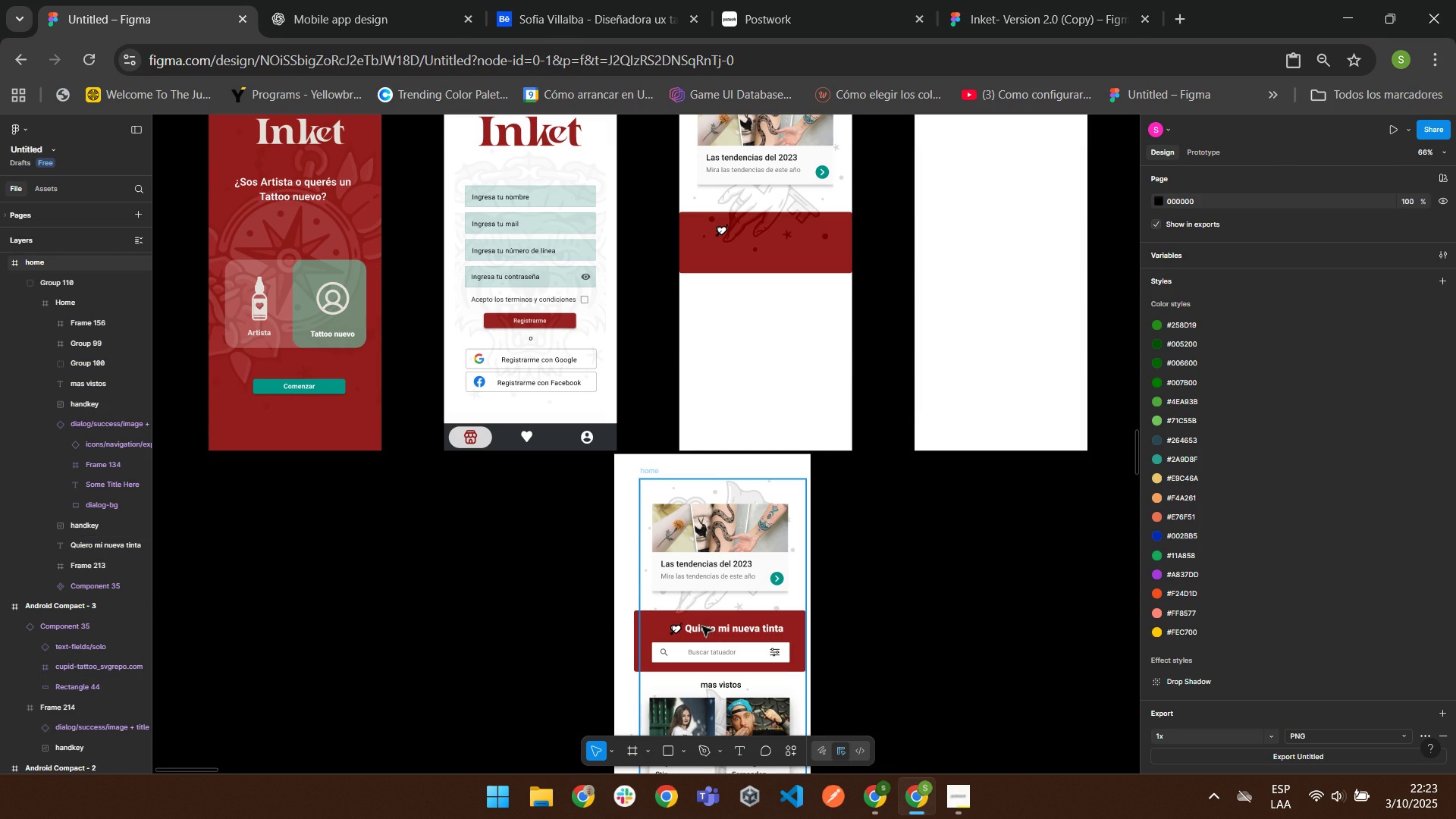 
double_click([701, 626])
 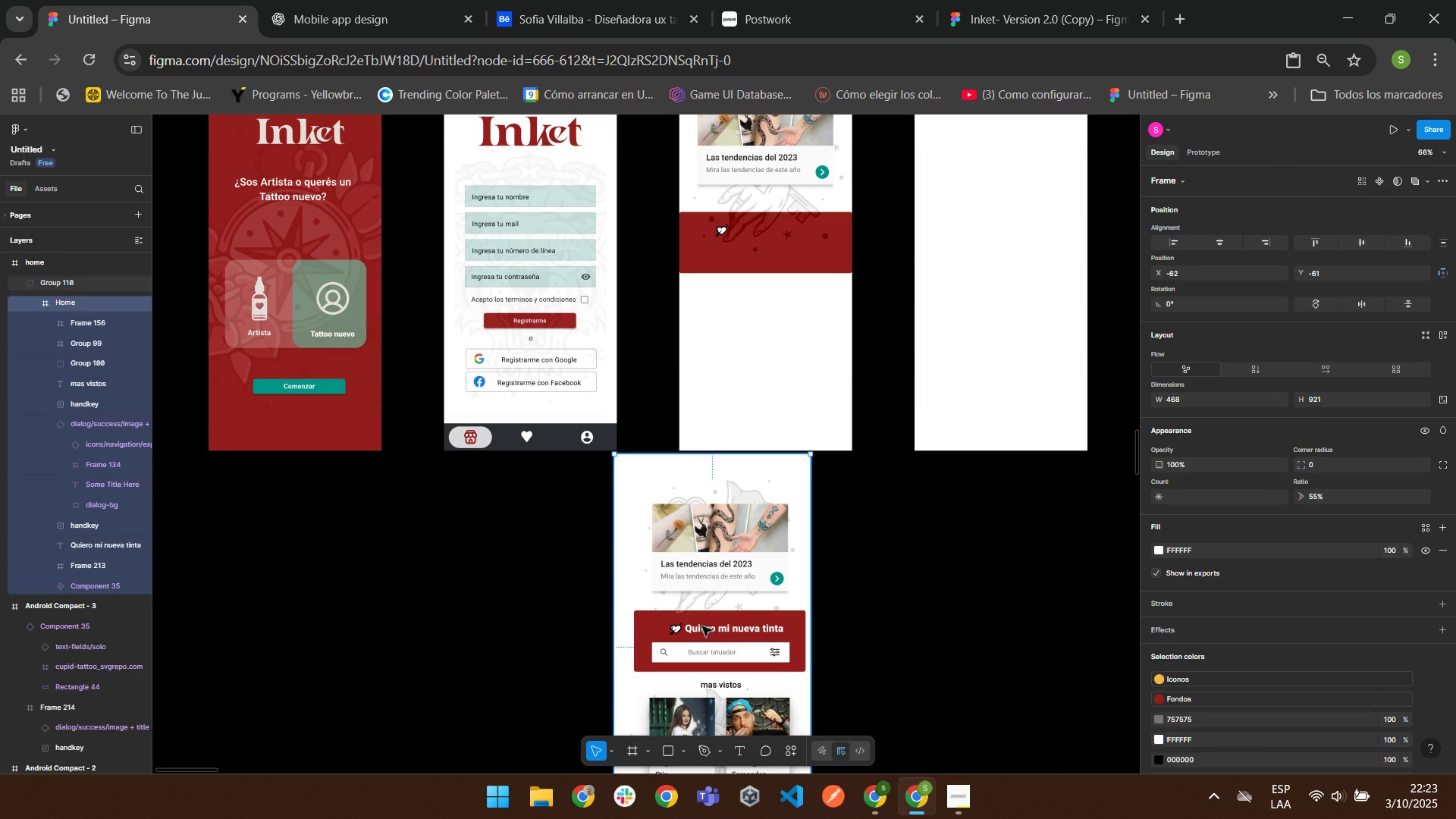 
triple_click([701, 626])
 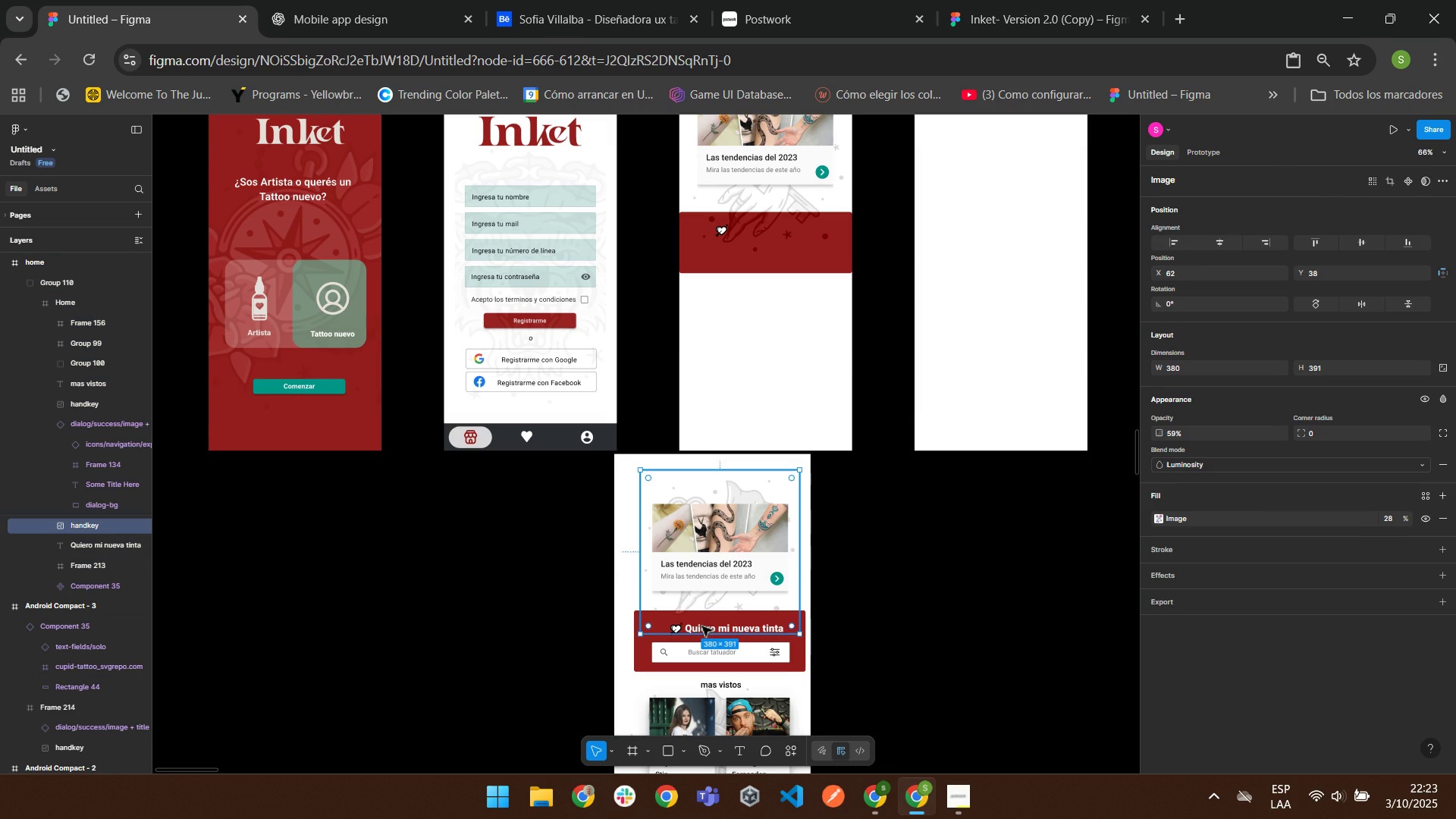 
triple_click([701, 626])
 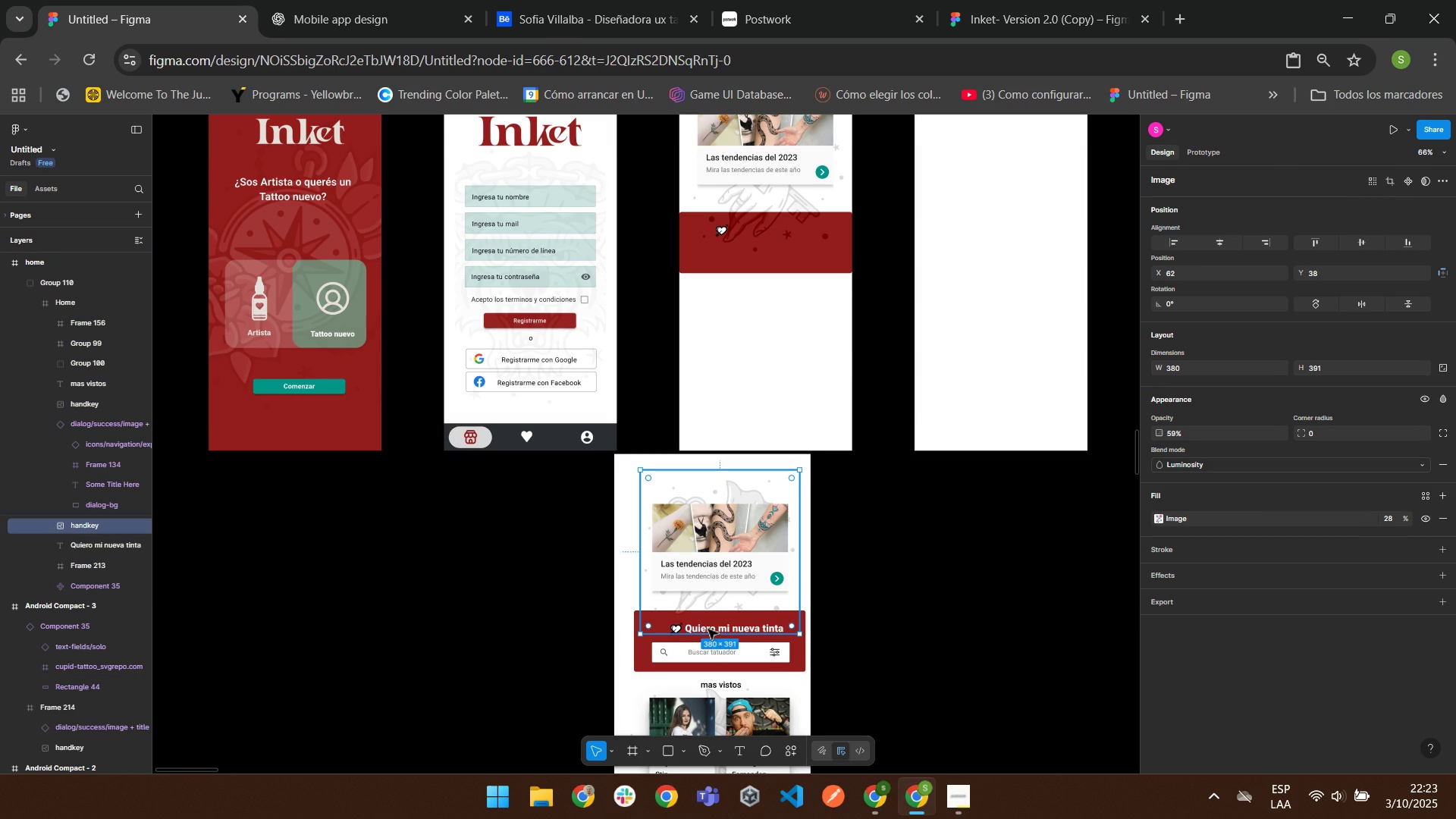 
double_click([708, 629])
 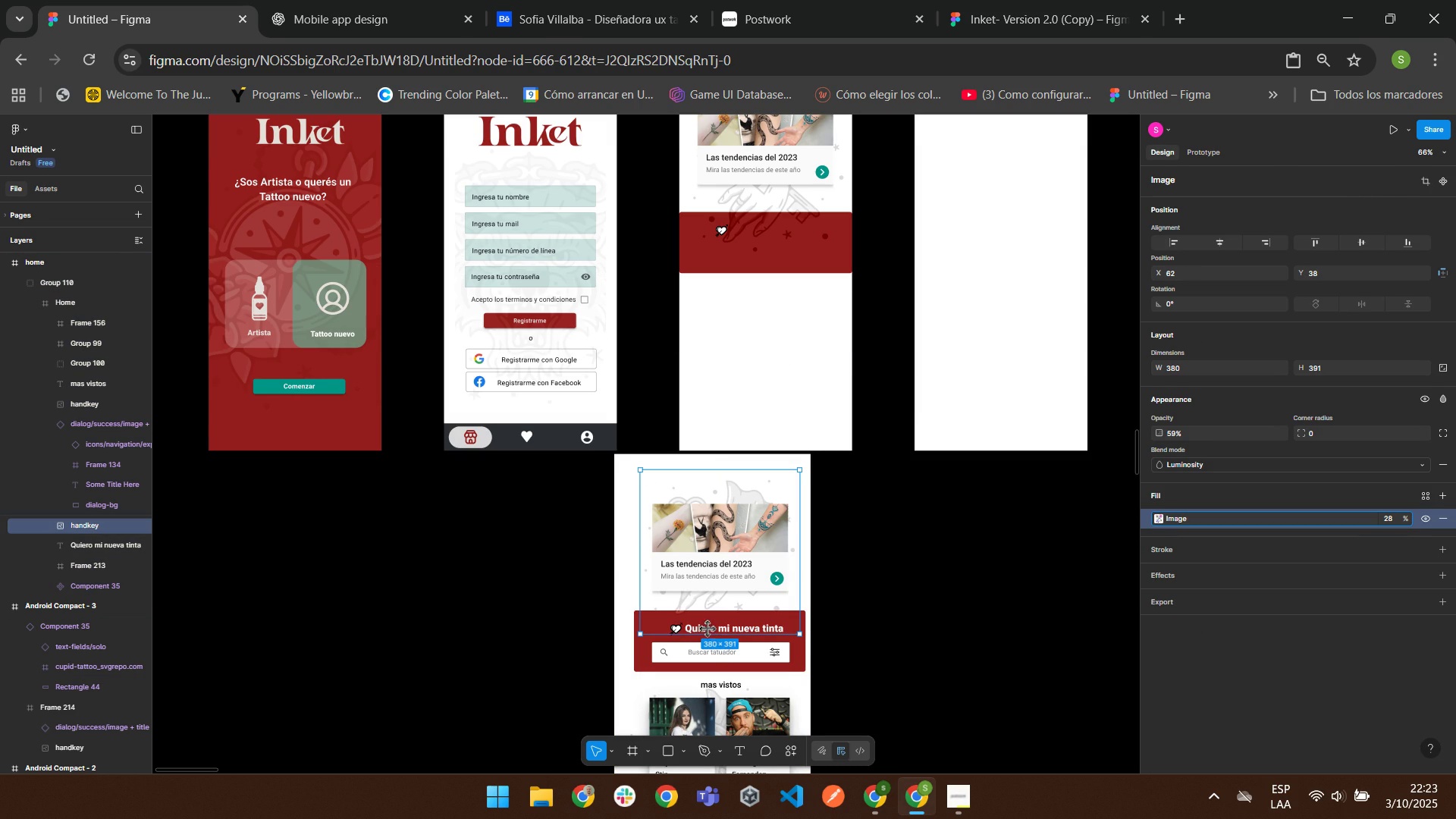 
triple_click([708, 629])
 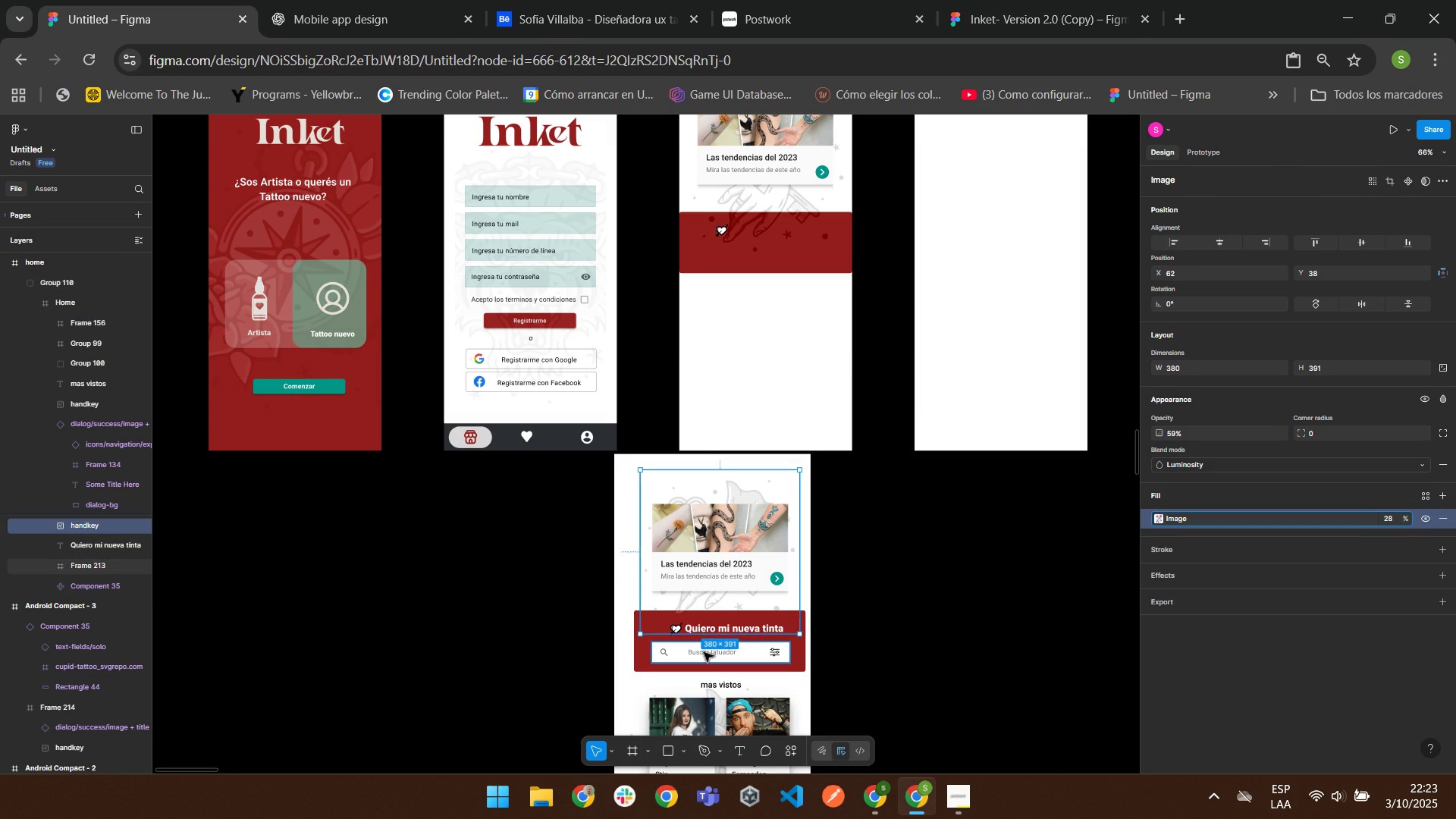 
double_click([703, 651])